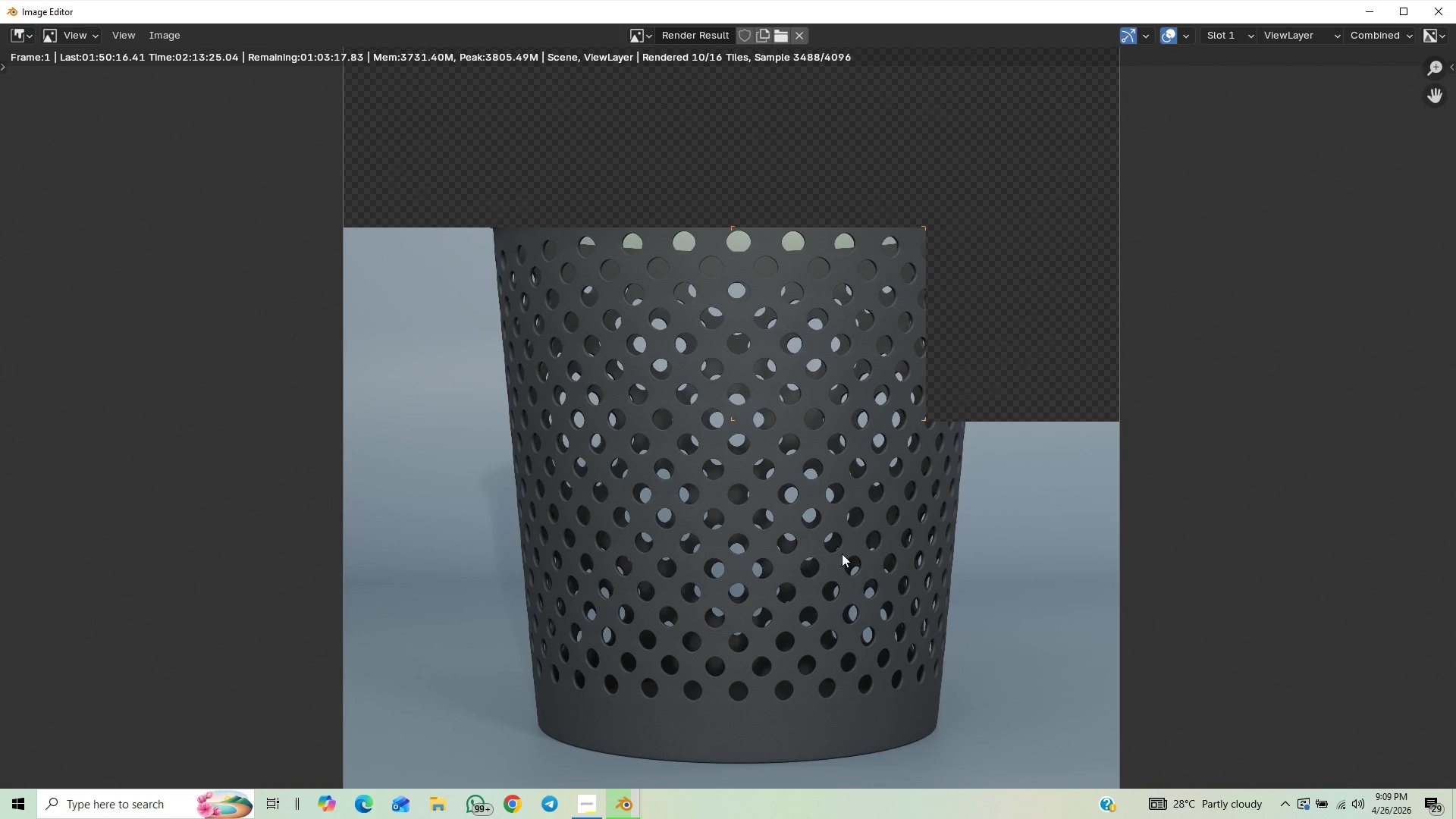 
scroll: coordinate [866, 422], scroll_direction: down, amount: 2.0
 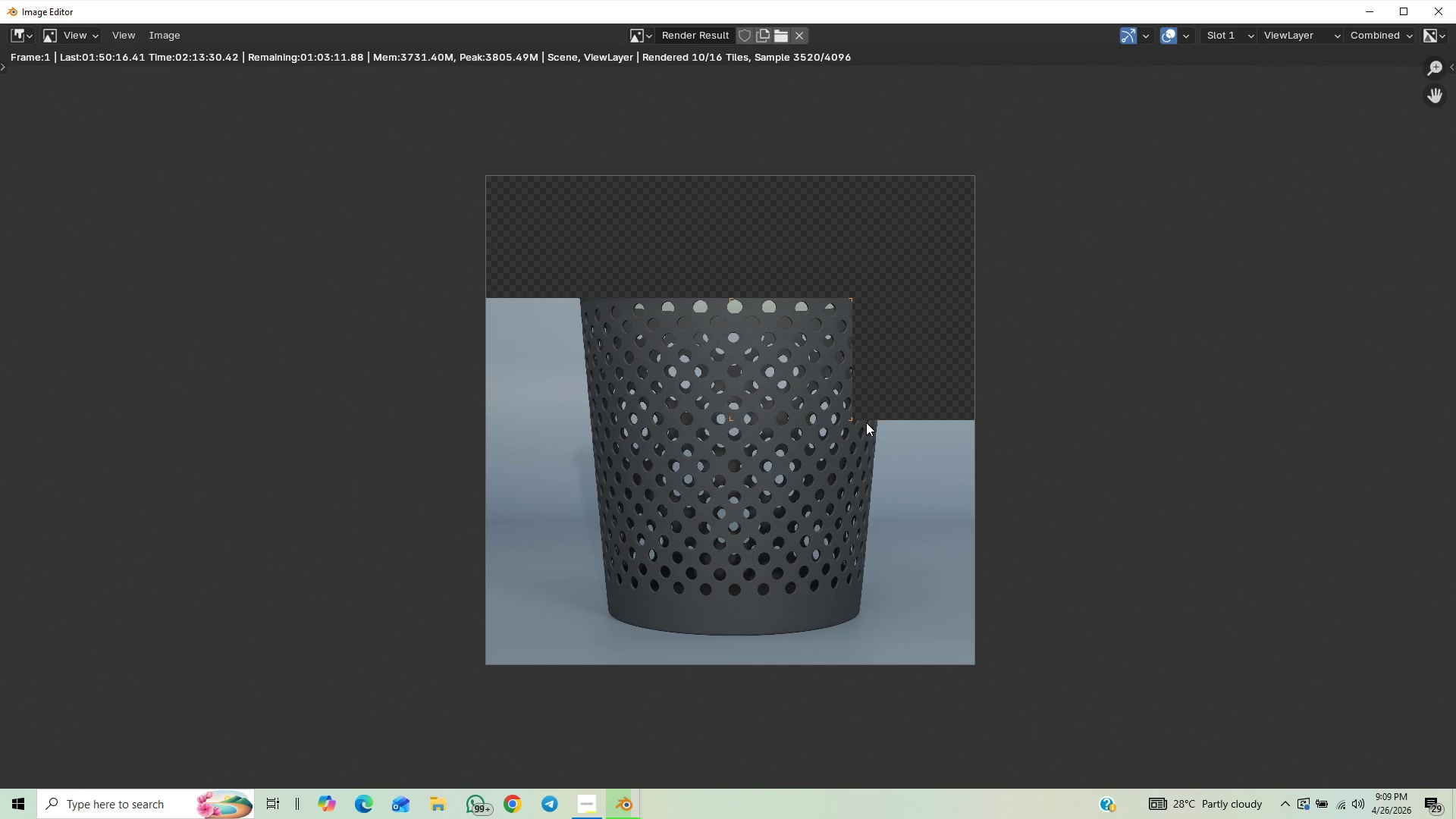 
scroll: coordinate [868, 428], scroll_direction: up, amount: 2.0
 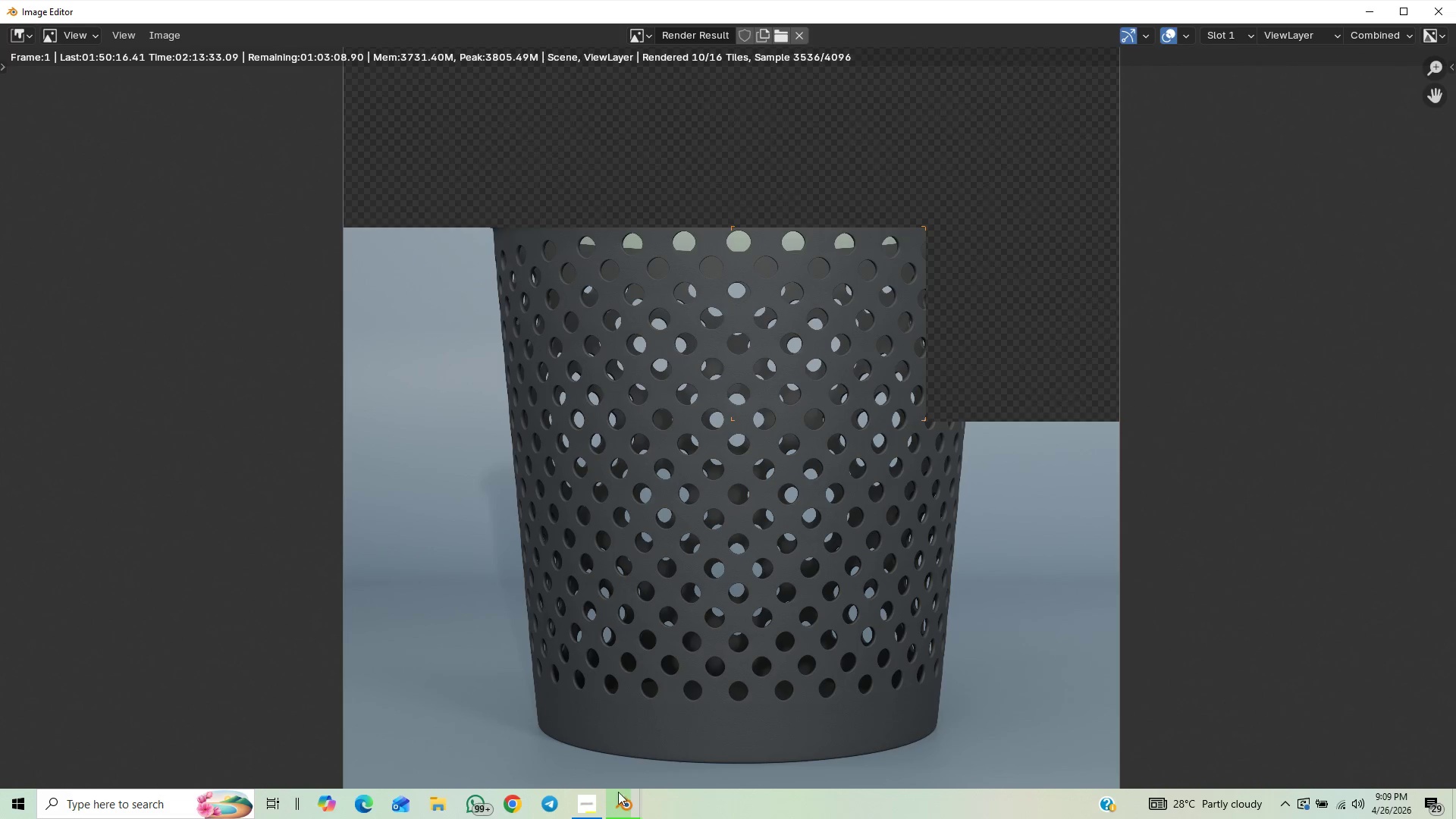 
left_click([589, 802])